 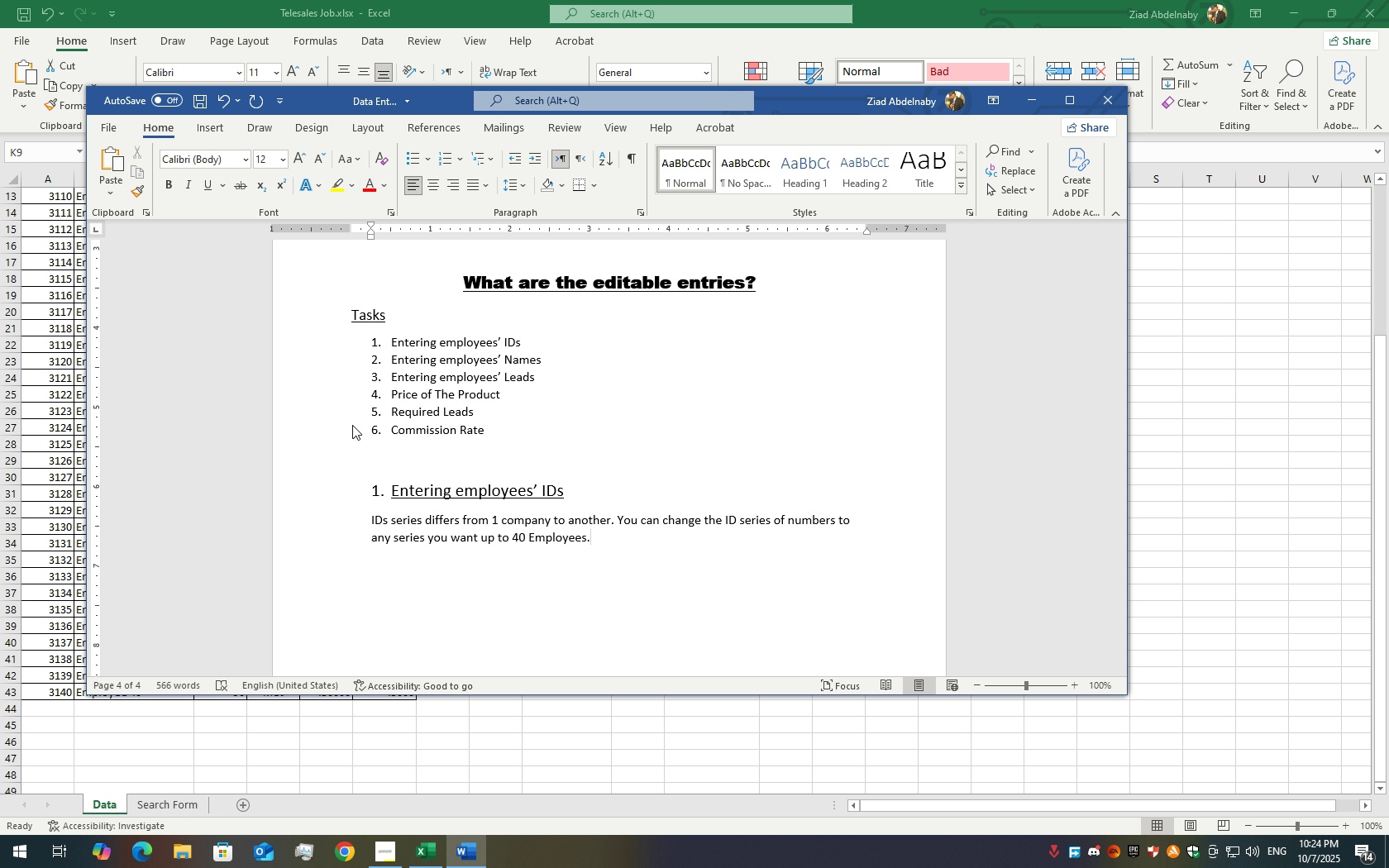 
key(Enter)
 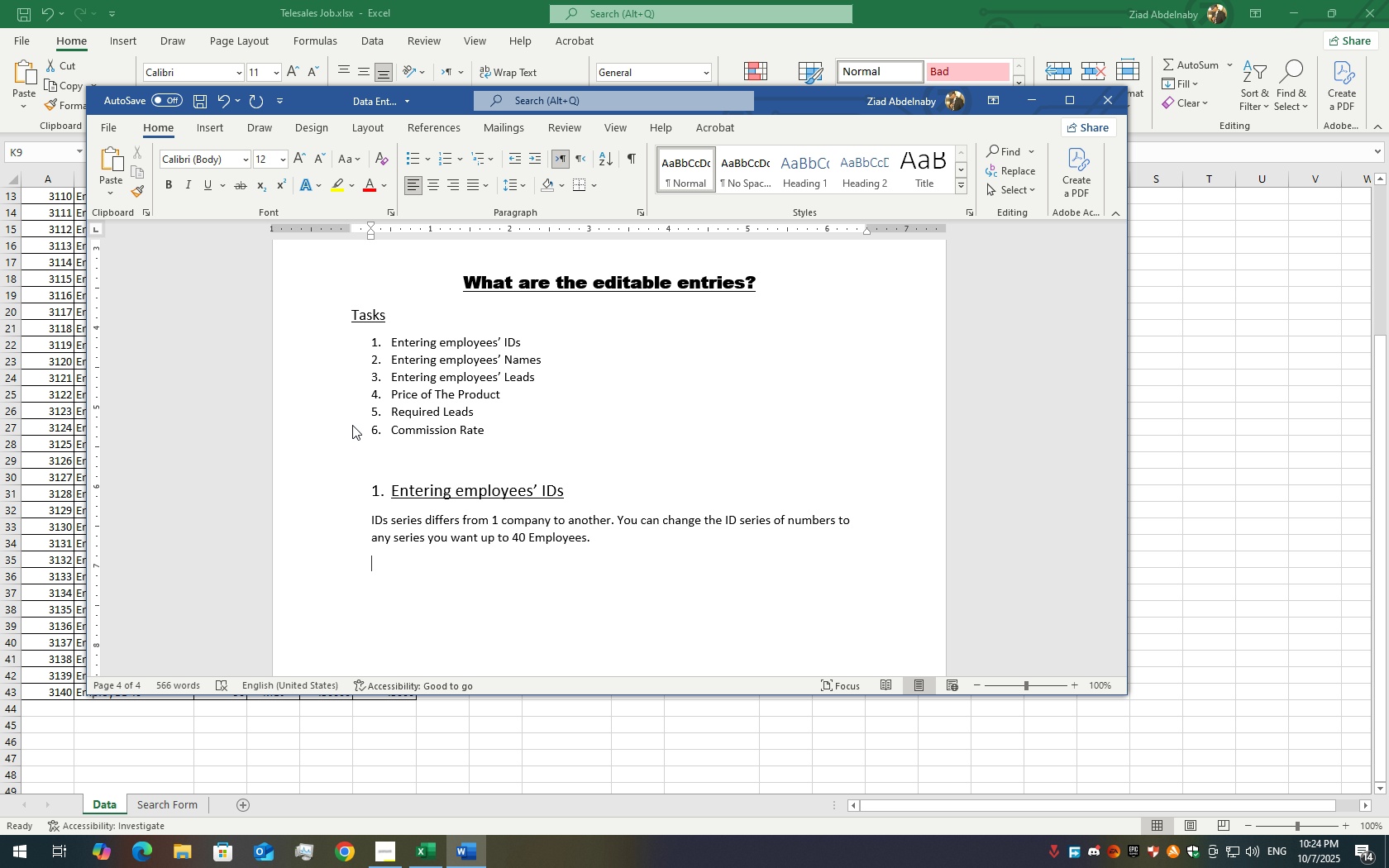 
wait(13.03)
 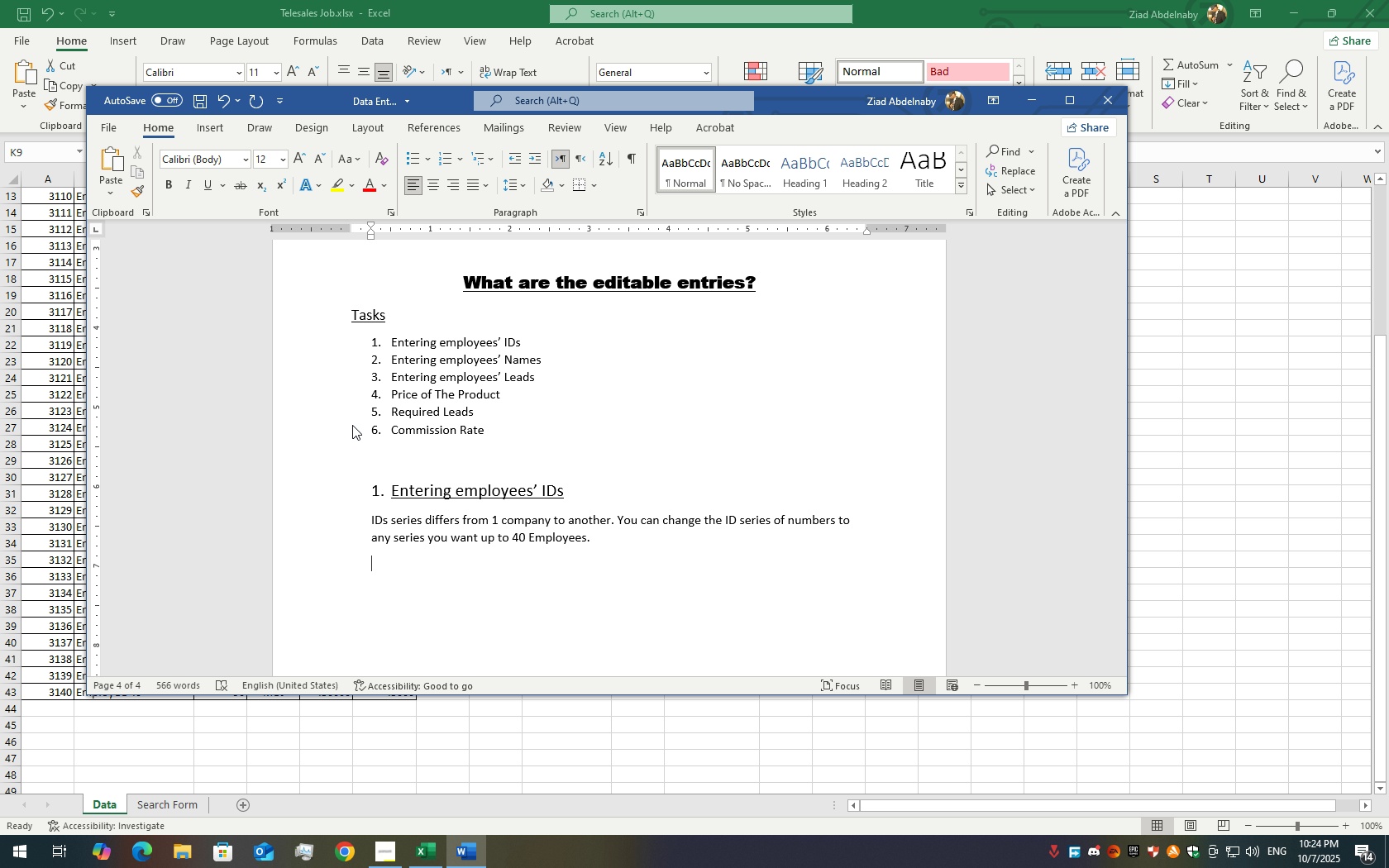 
double_click([499, 495])
 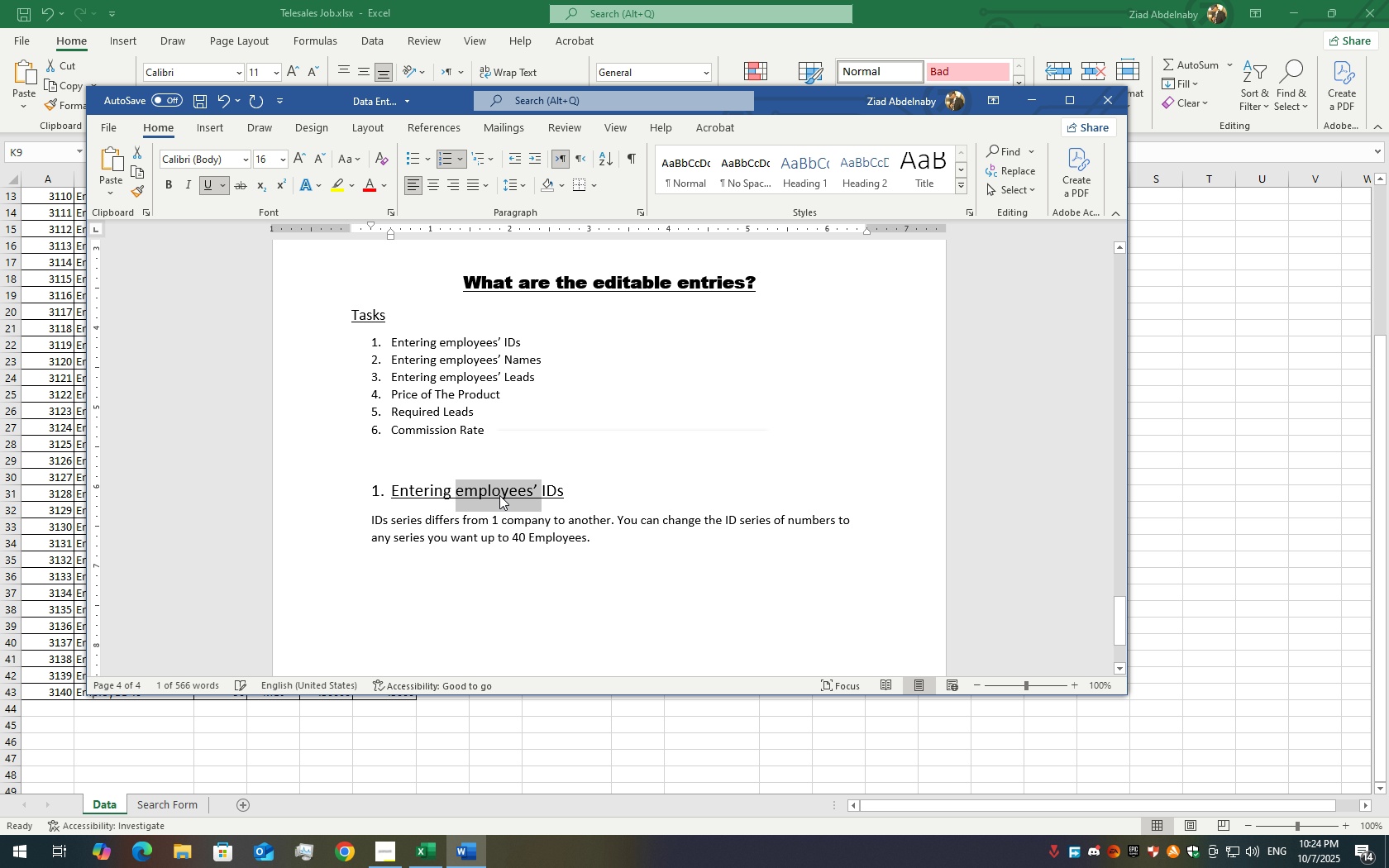 
triple_click([499, 495])